 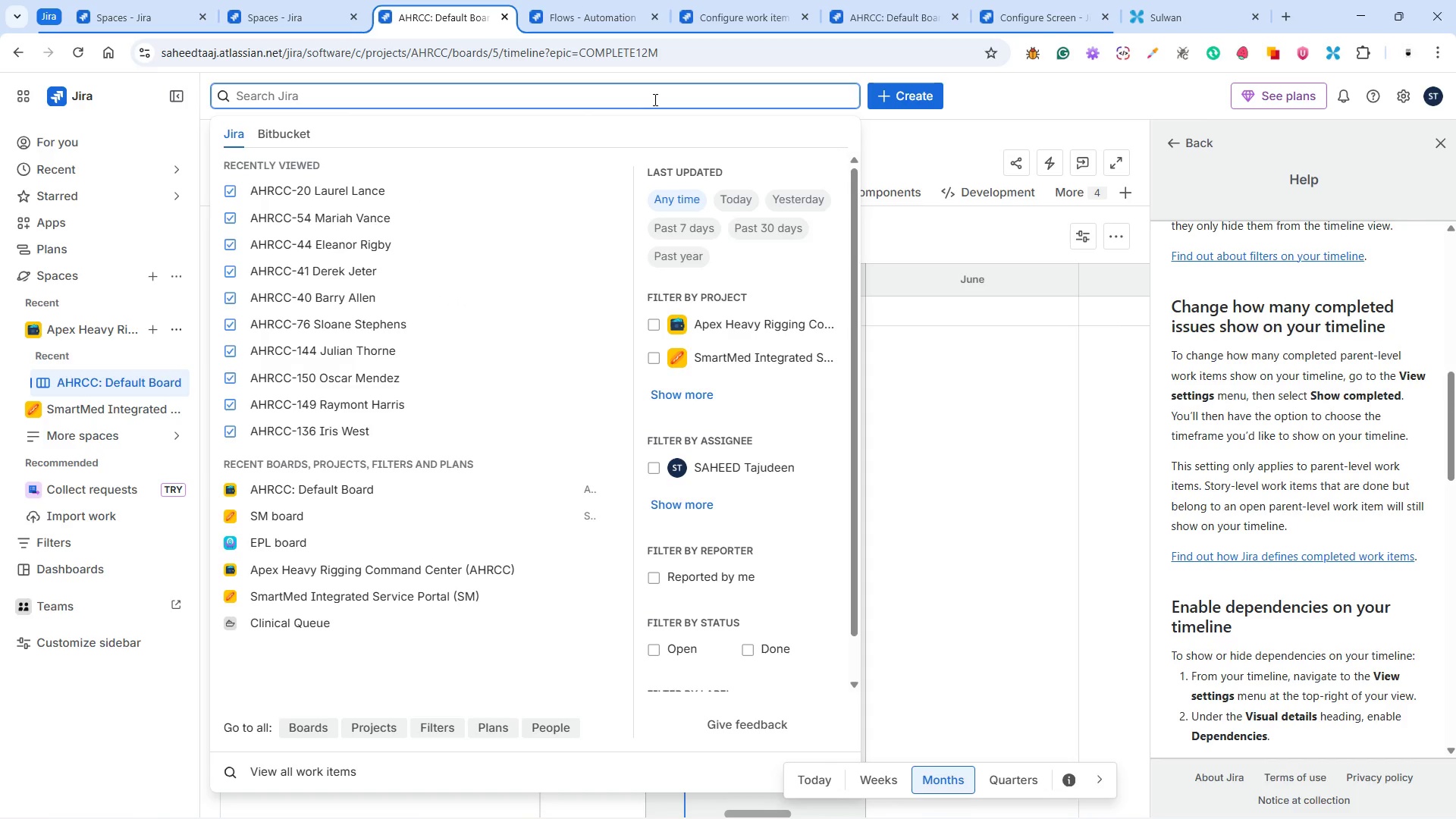 
type(seting)
 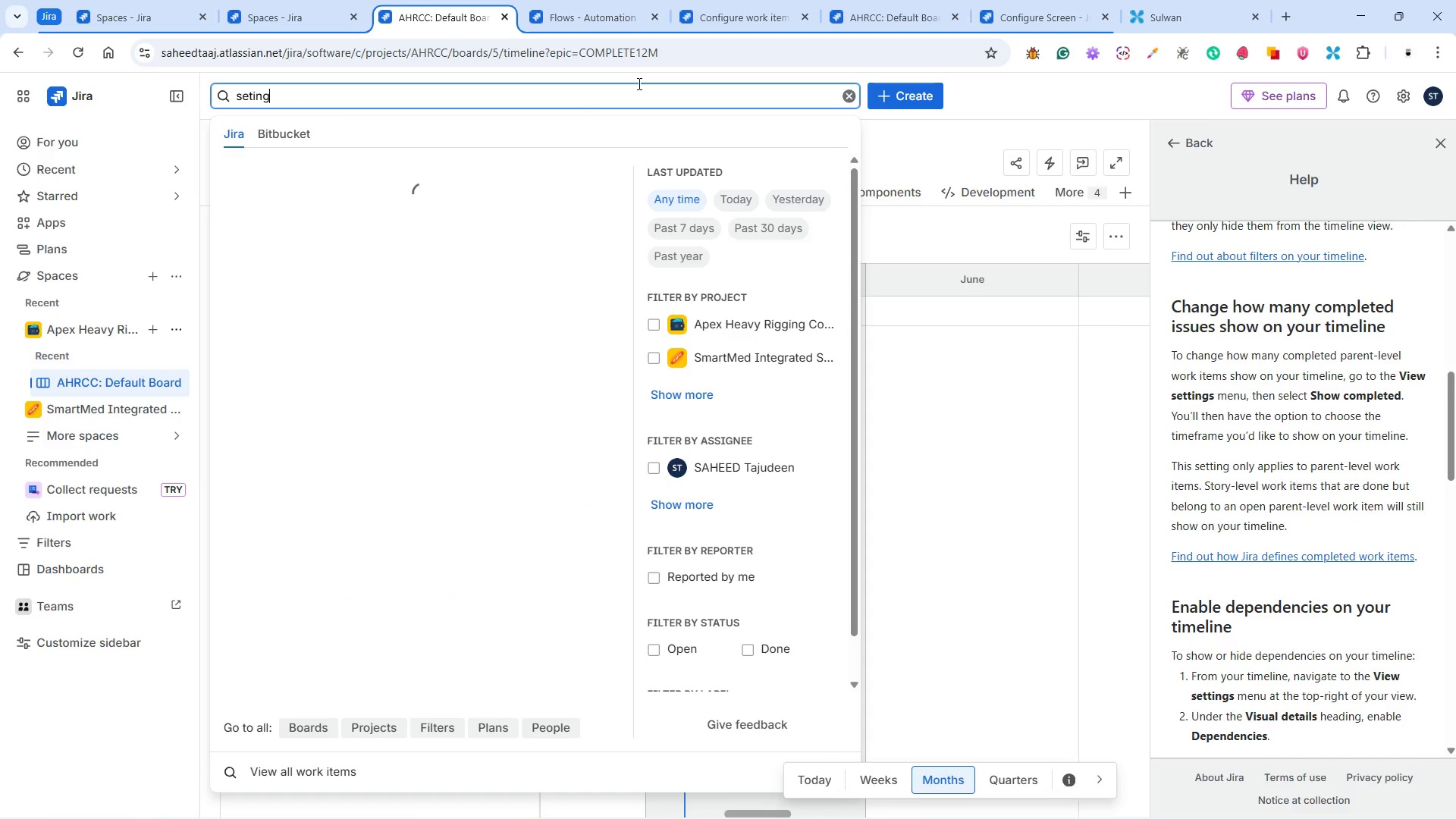 
key(S)
 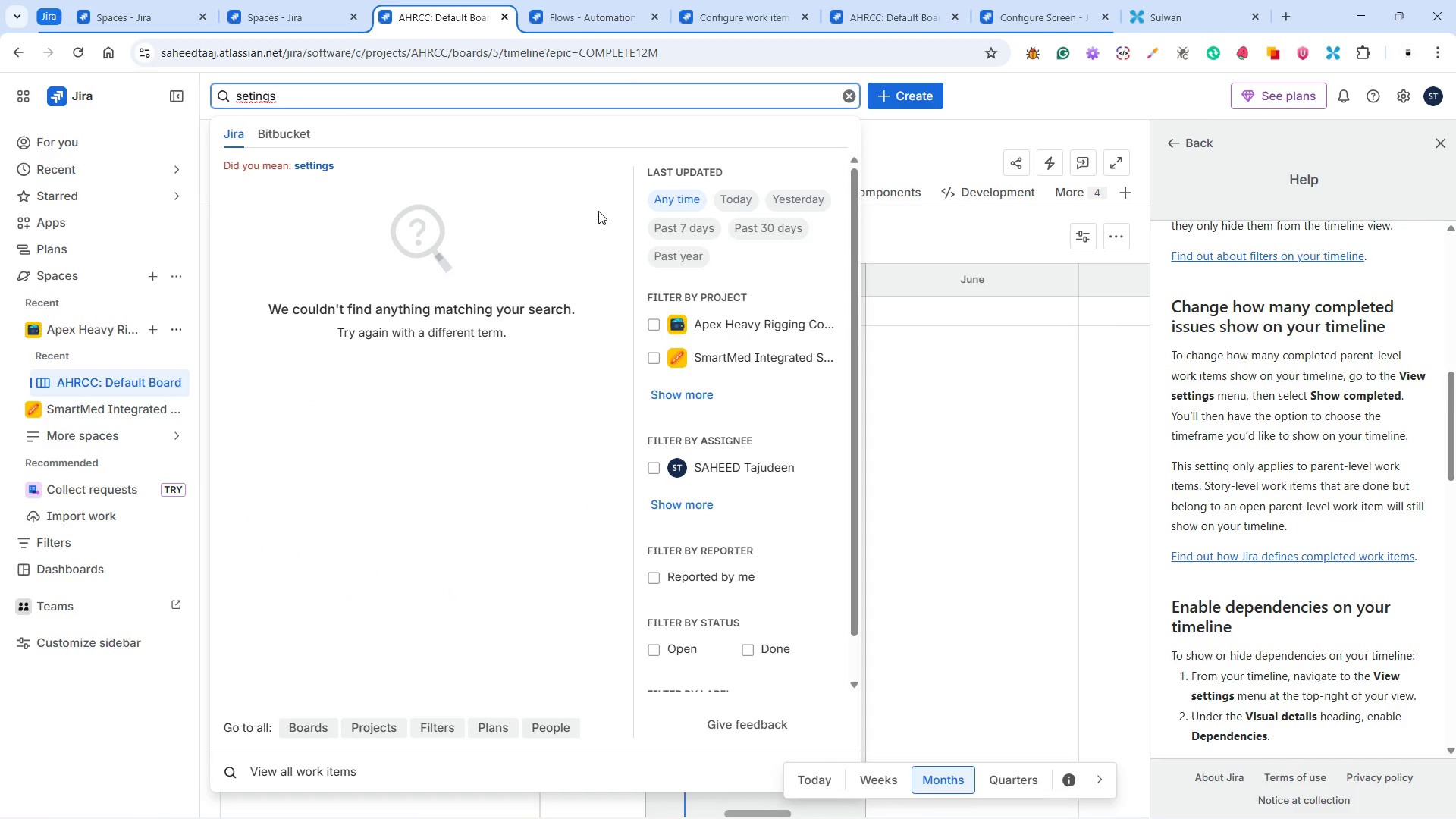 
wait(6.92)
 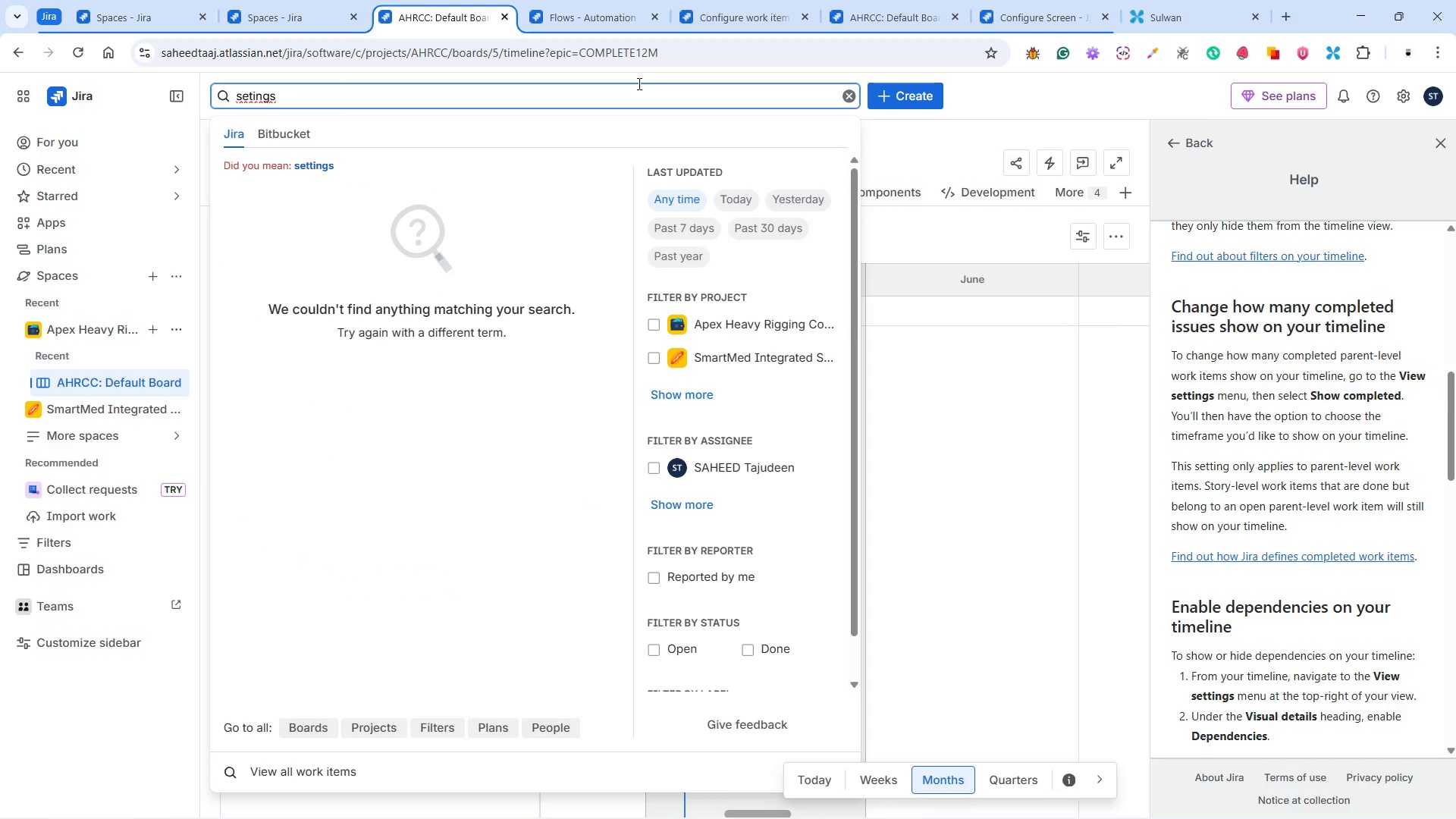 
left_click([852, 93])
 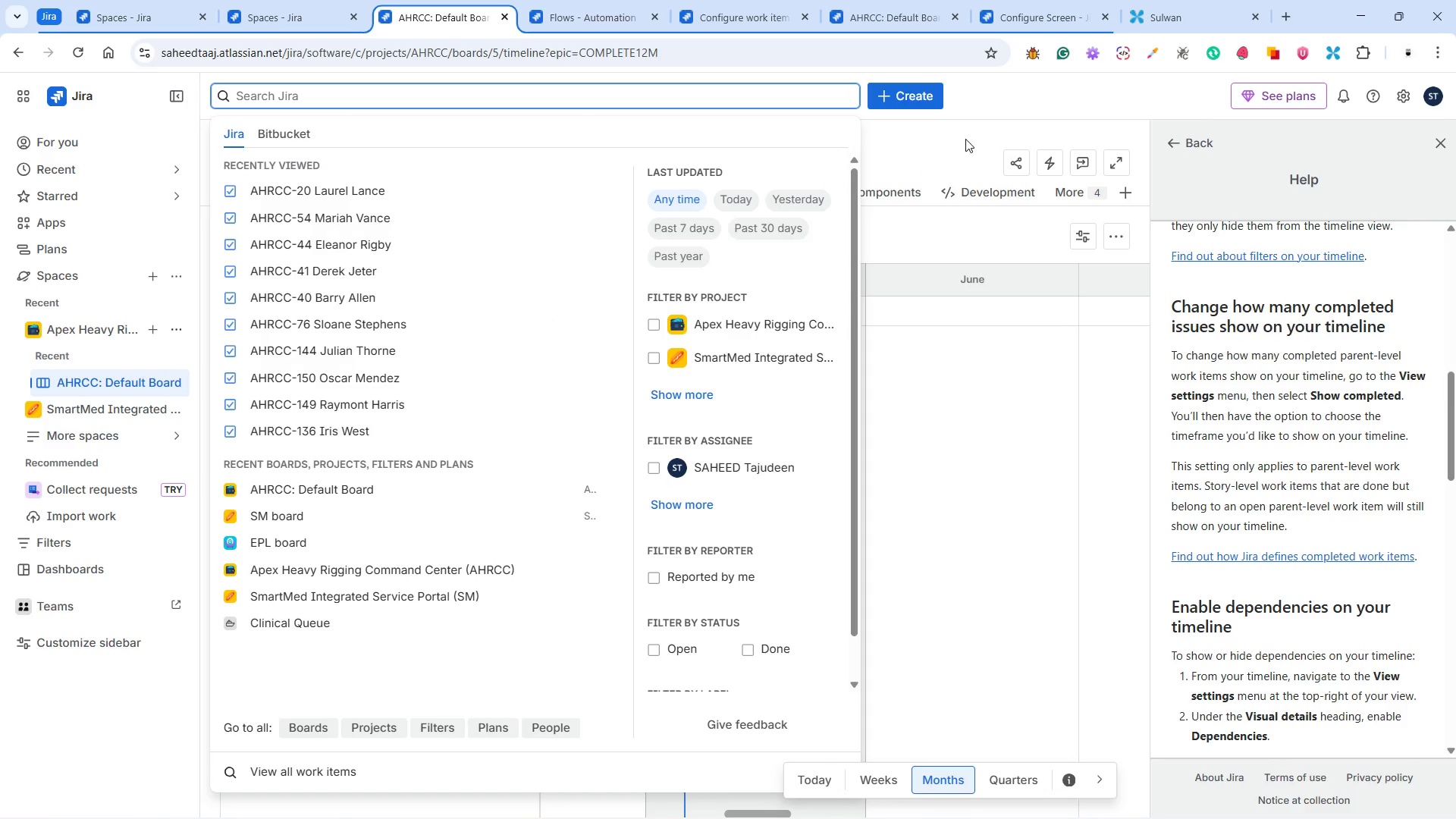 
left_click([973, 89])
 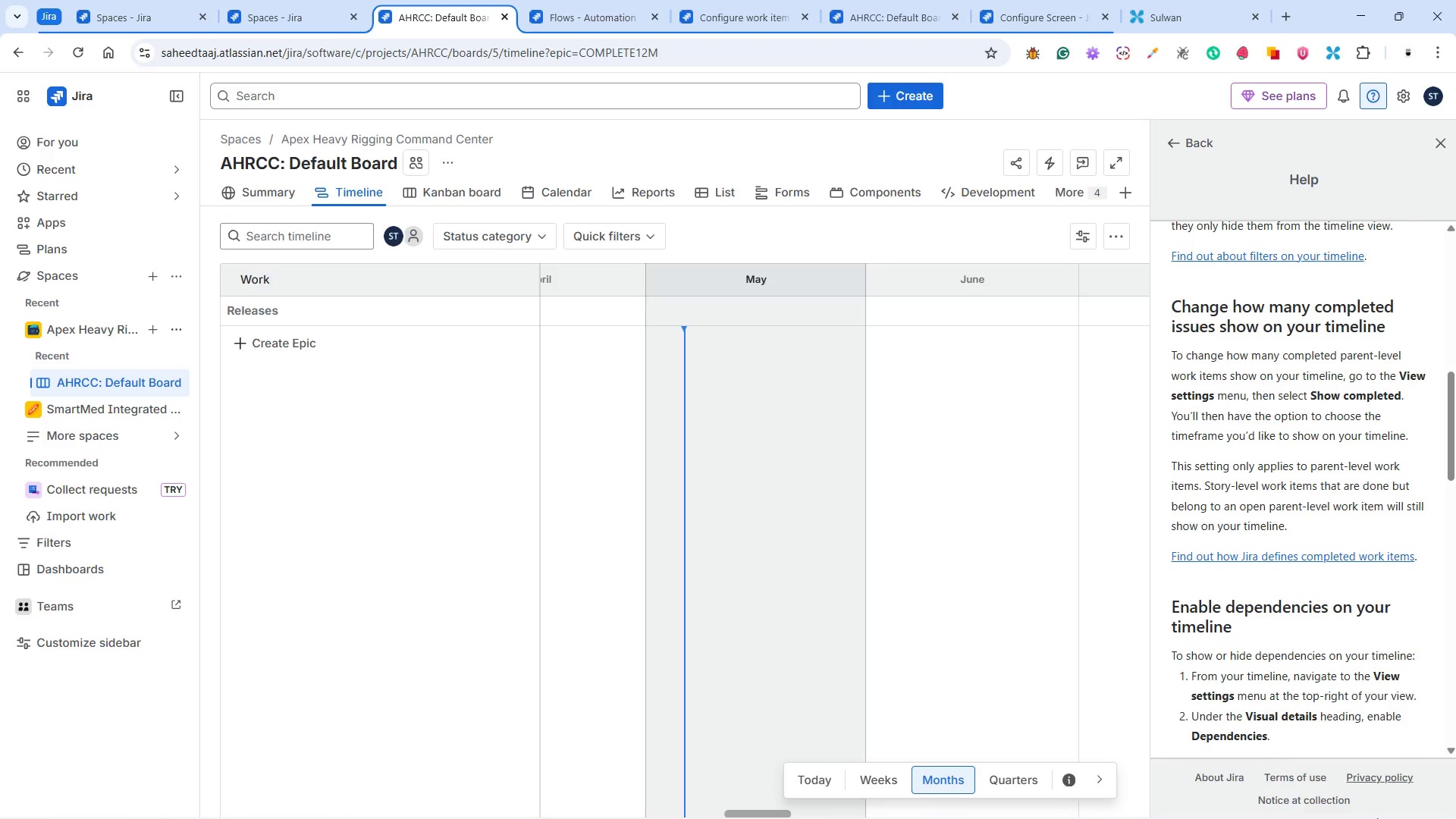 
wait(7.31)
 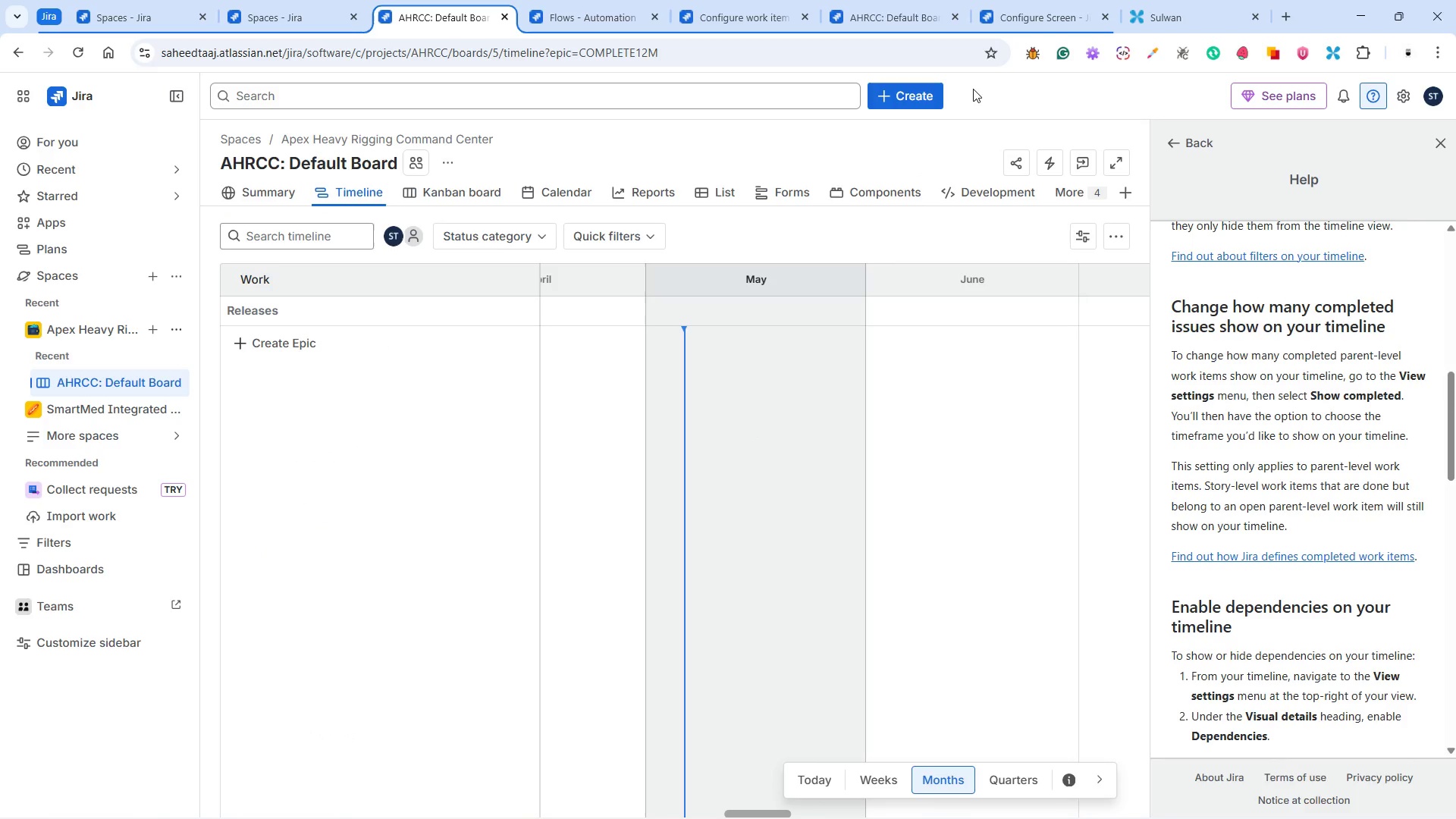 
scroll: coordinate [1332, 639], scroll_direction: down, amount: 2.0
 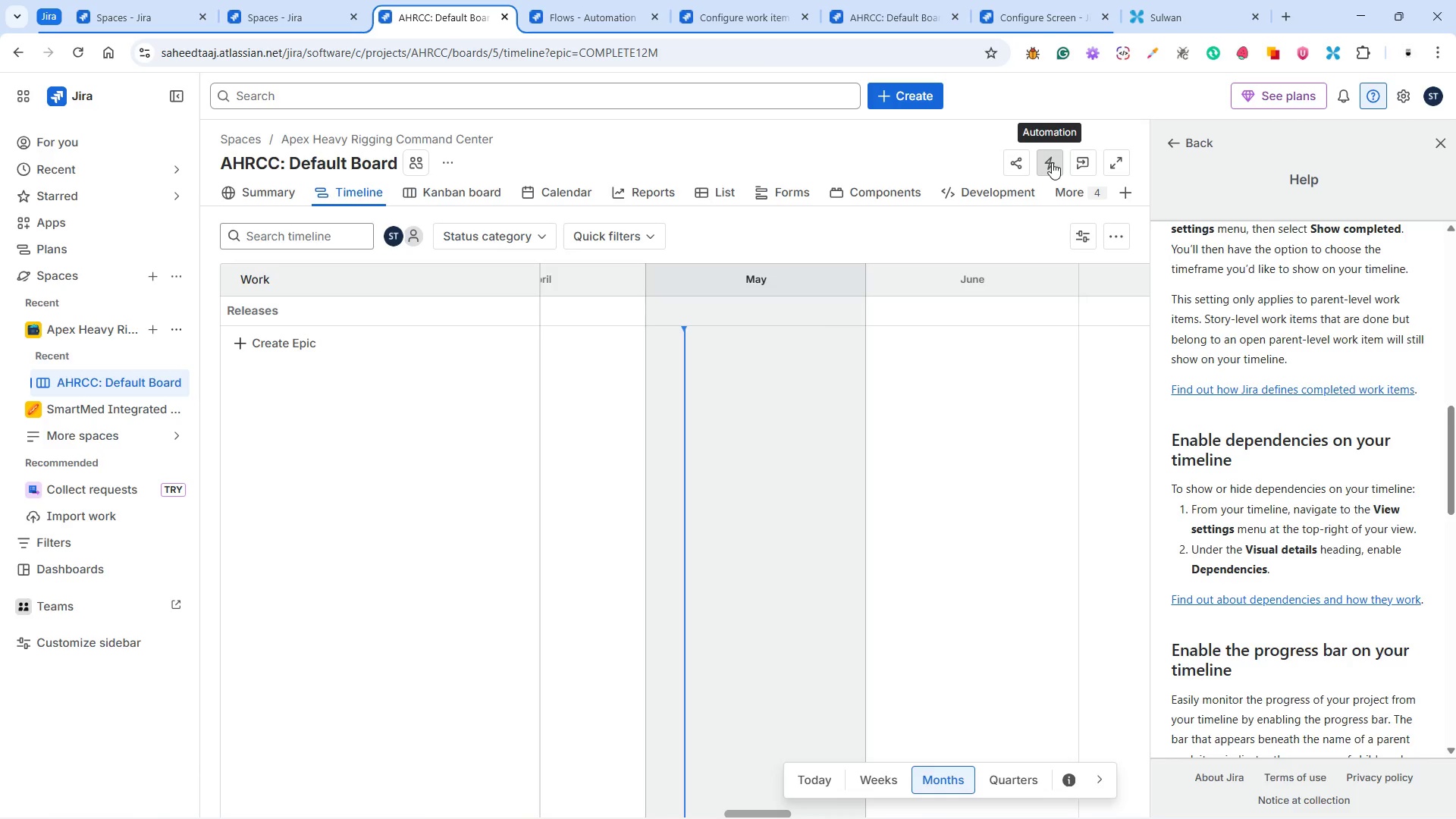 
wait(17.43)
 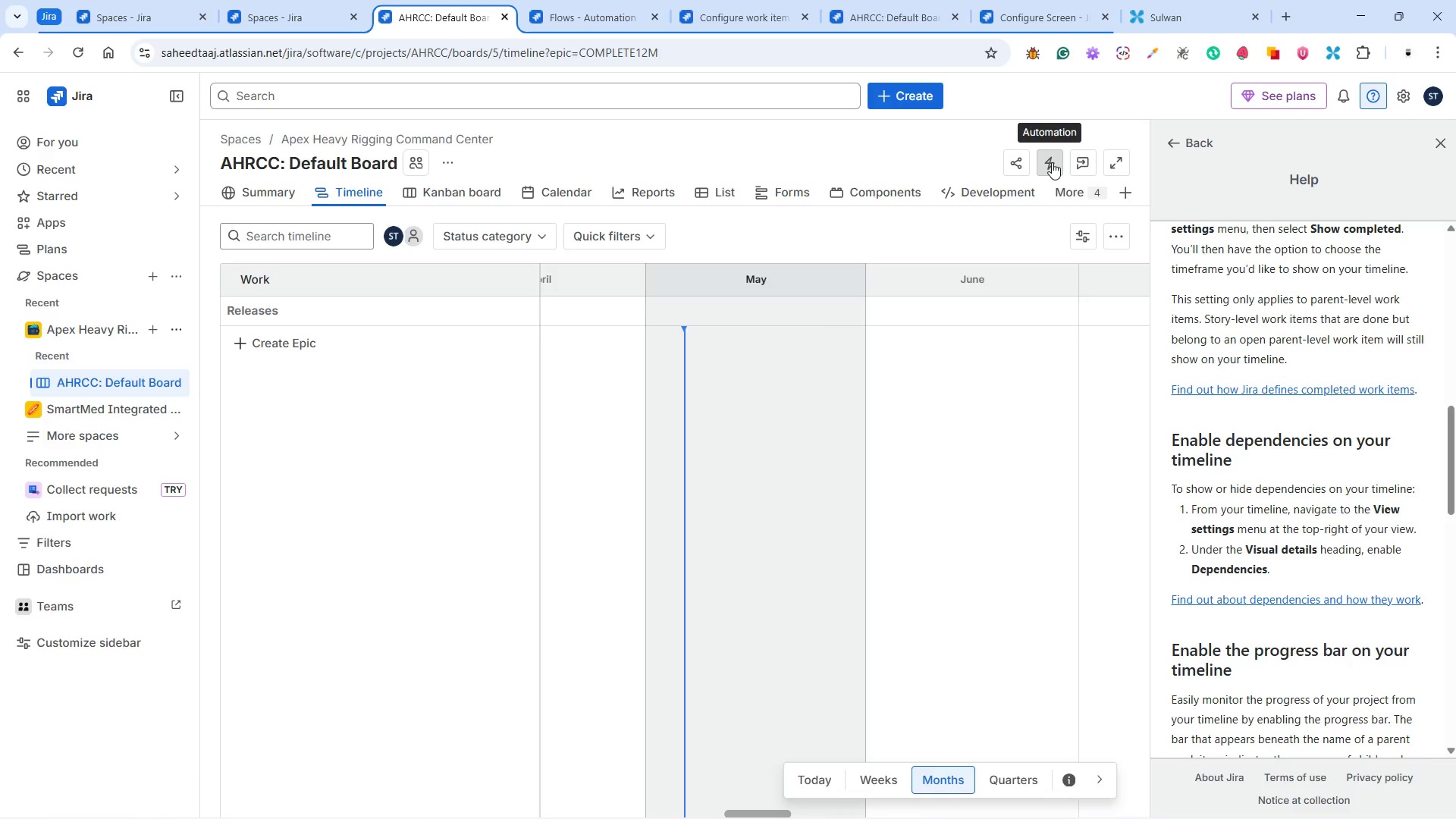 
left_click([1086, 234])
 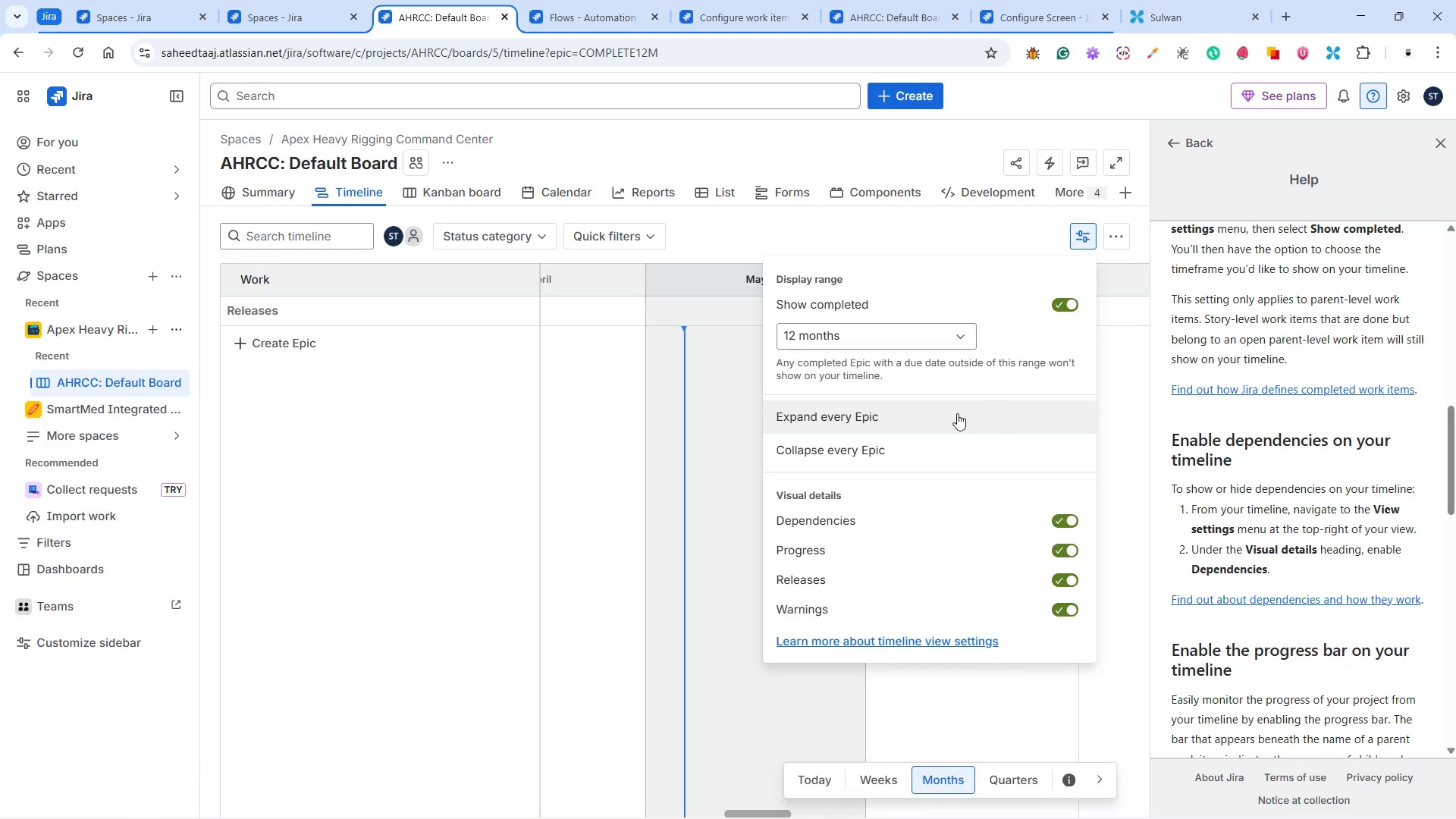 
wait(10.86)
 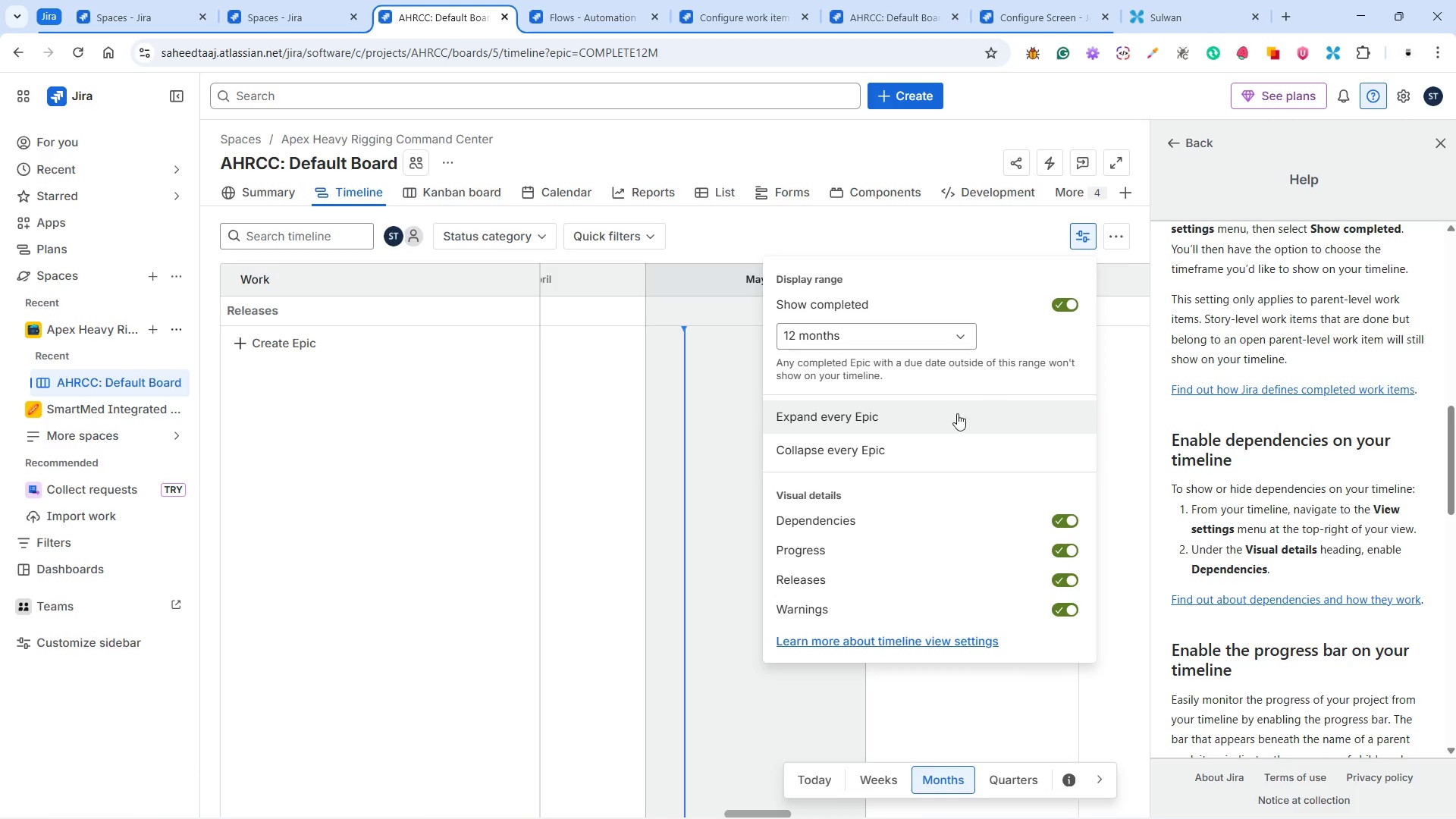 
scroll: coordinate [893, 528], scroll_direction: down, amount: 2.0
 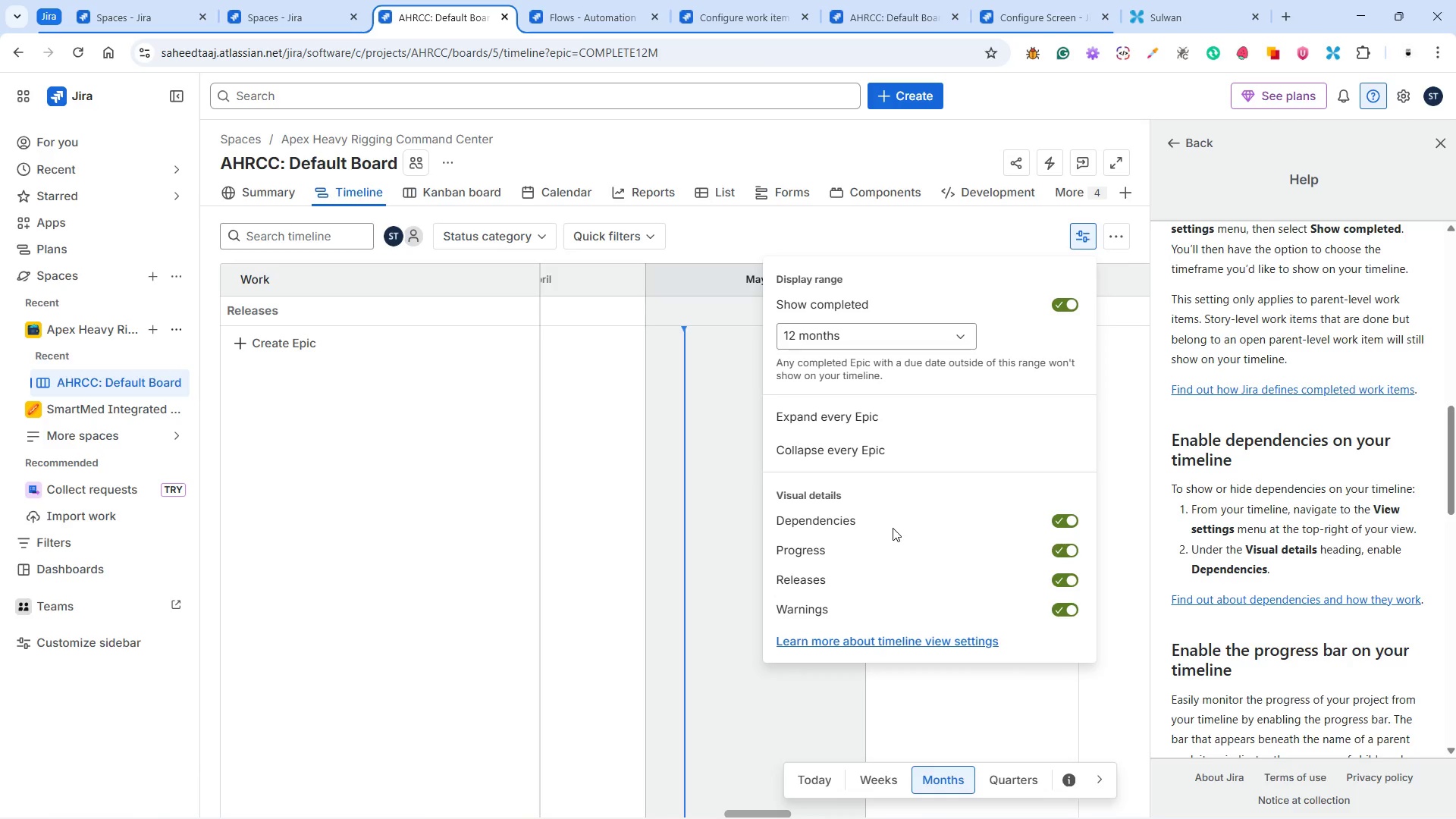 
scroll: coordinate [893, 528], scroll_direction: up, amount: 2.0
 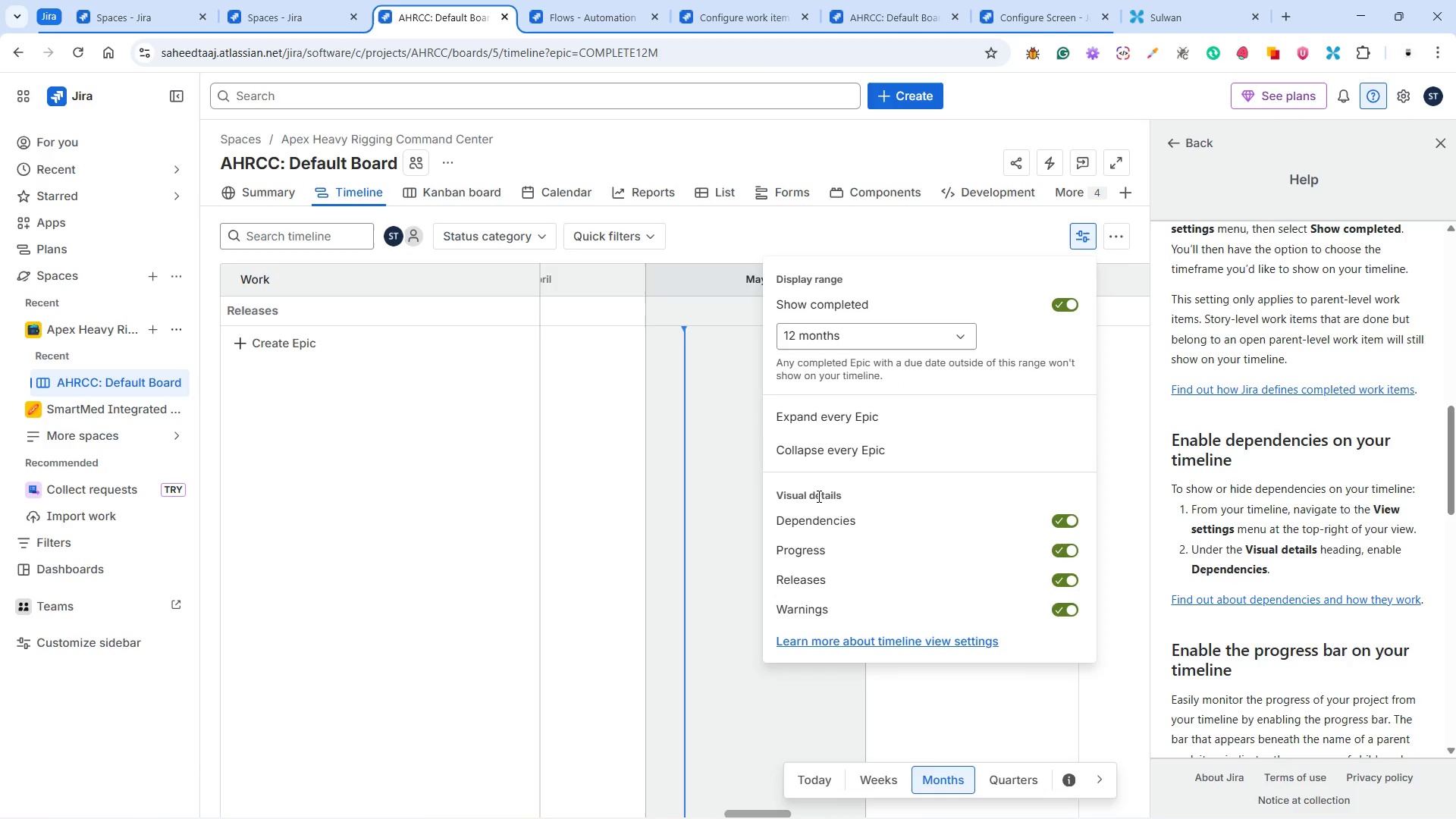 
wait(17.76)
 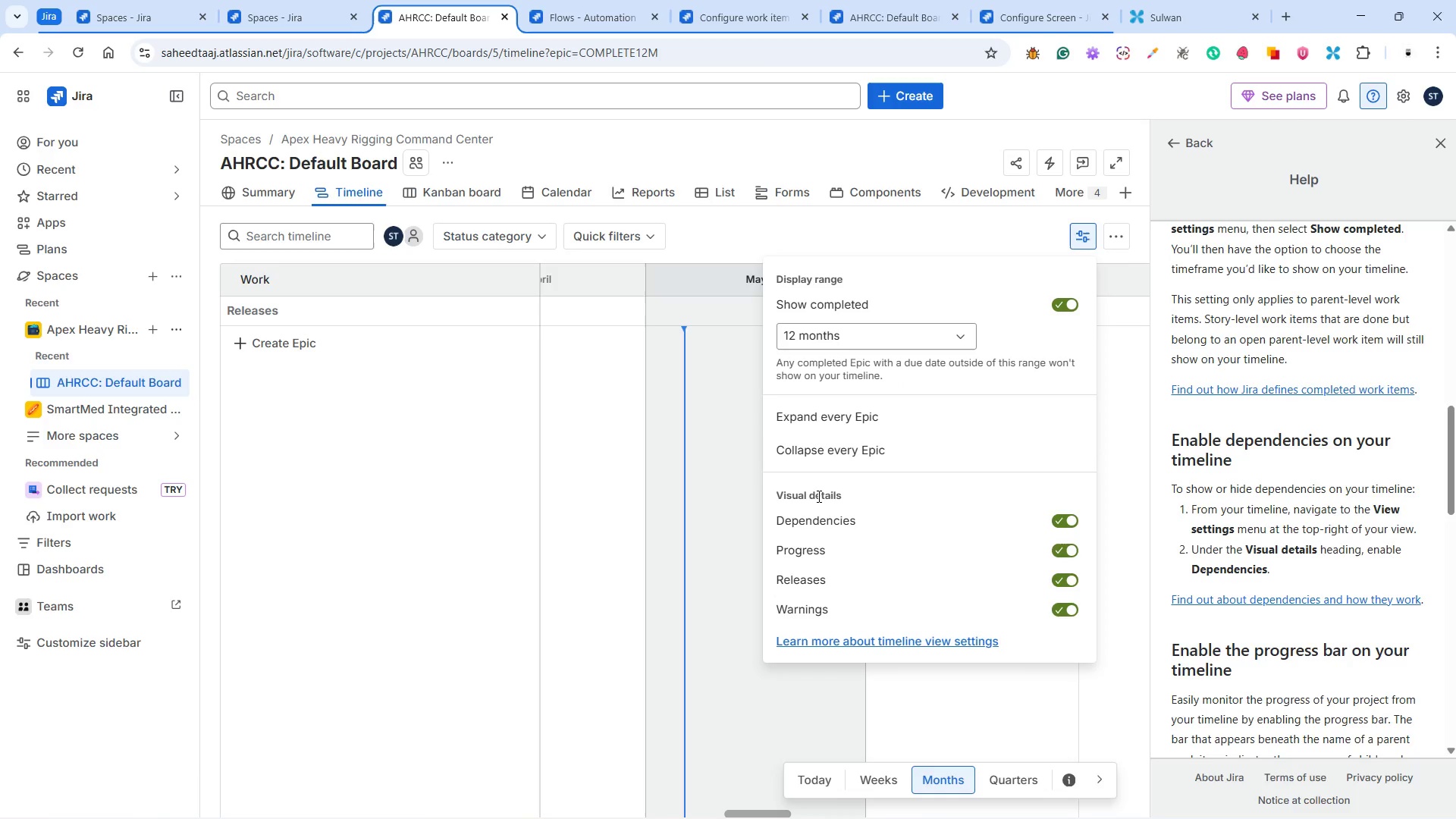 
scroll: coordinate [1270, 595], scroll_direction: up, amount: 3.0
 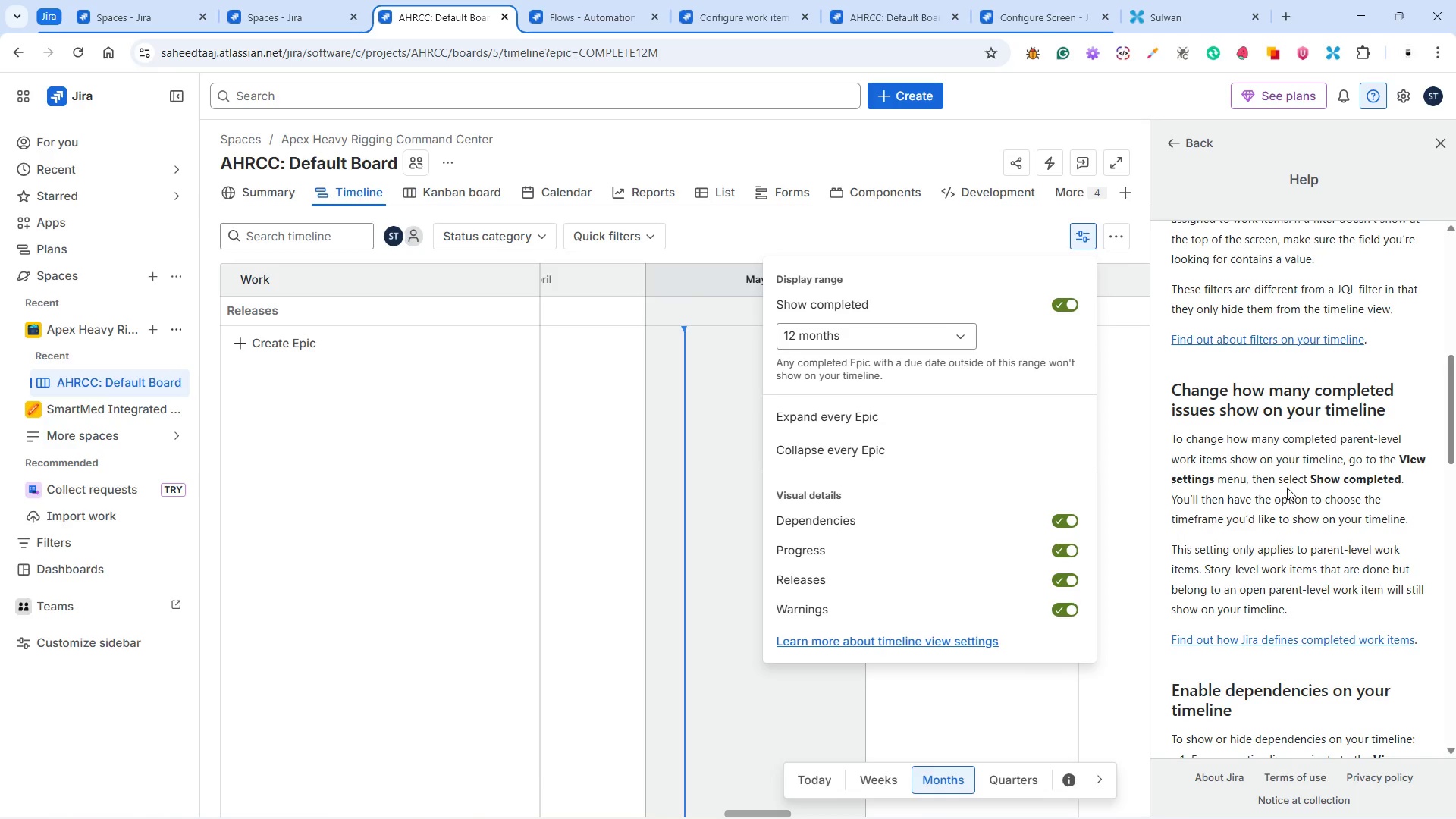 
wait(5.0)
 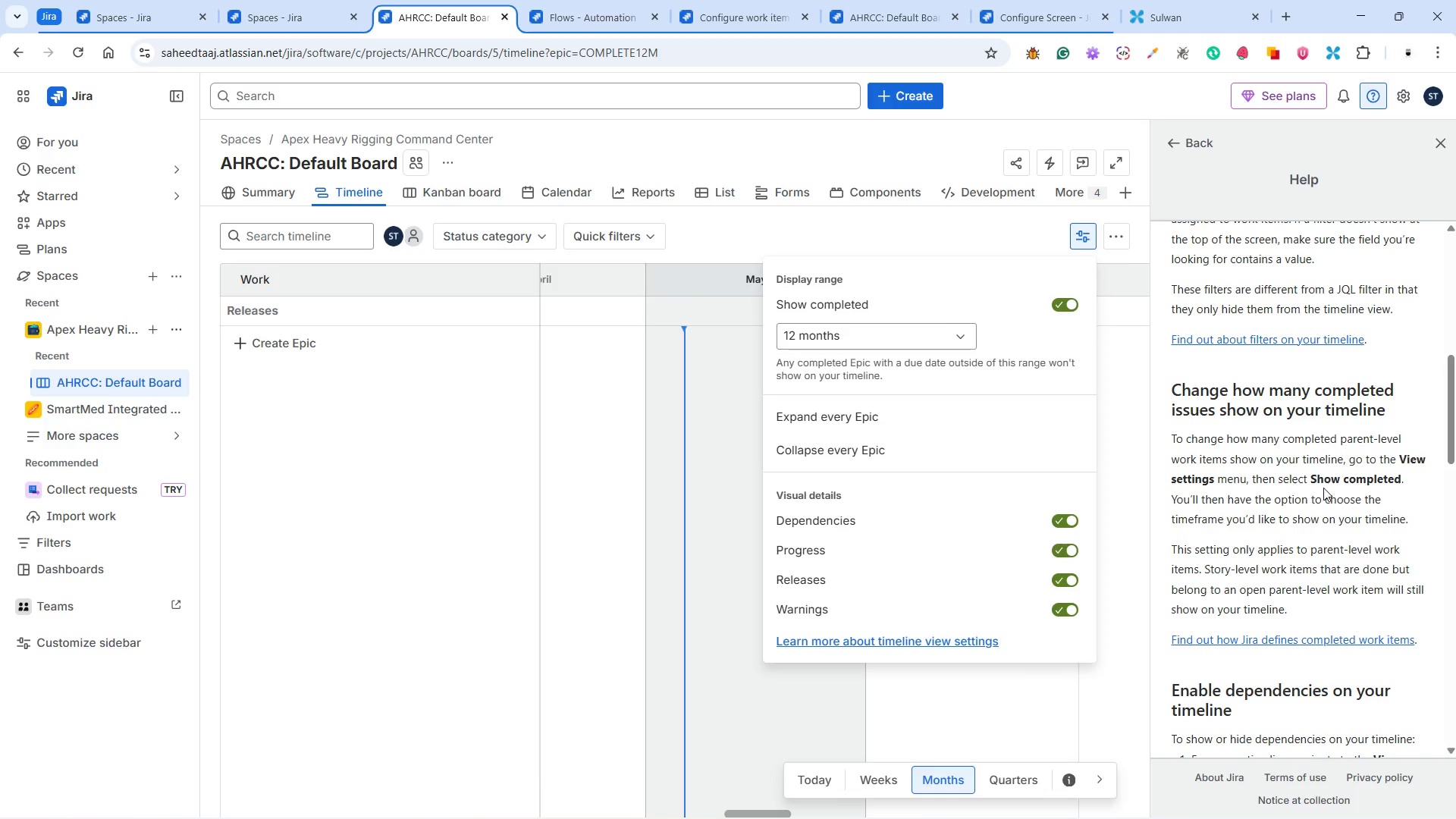 
scroll: coordinate [869, 555], scroll_direction: down, amount: 3.0
 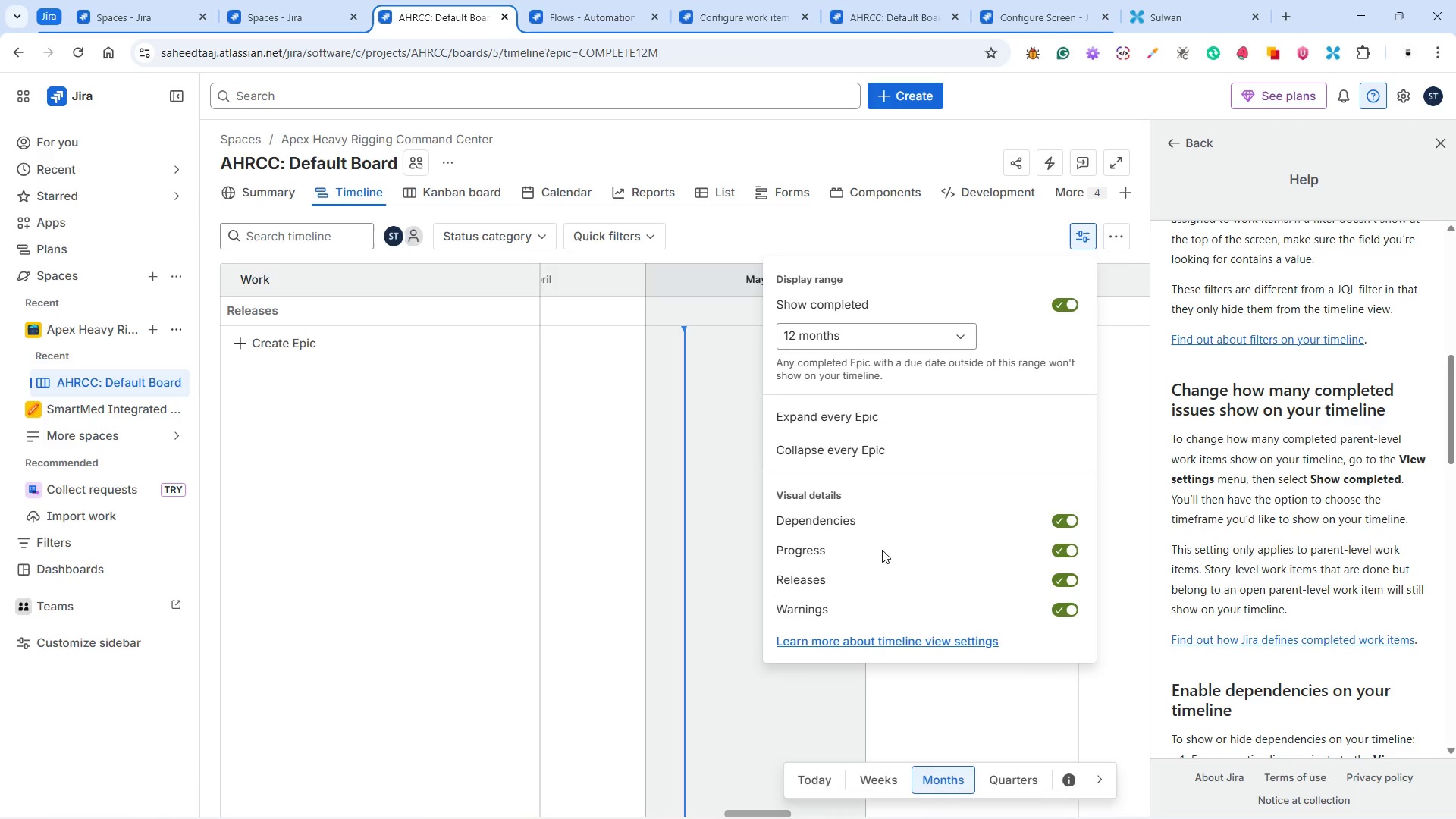 
wait(11.07)
 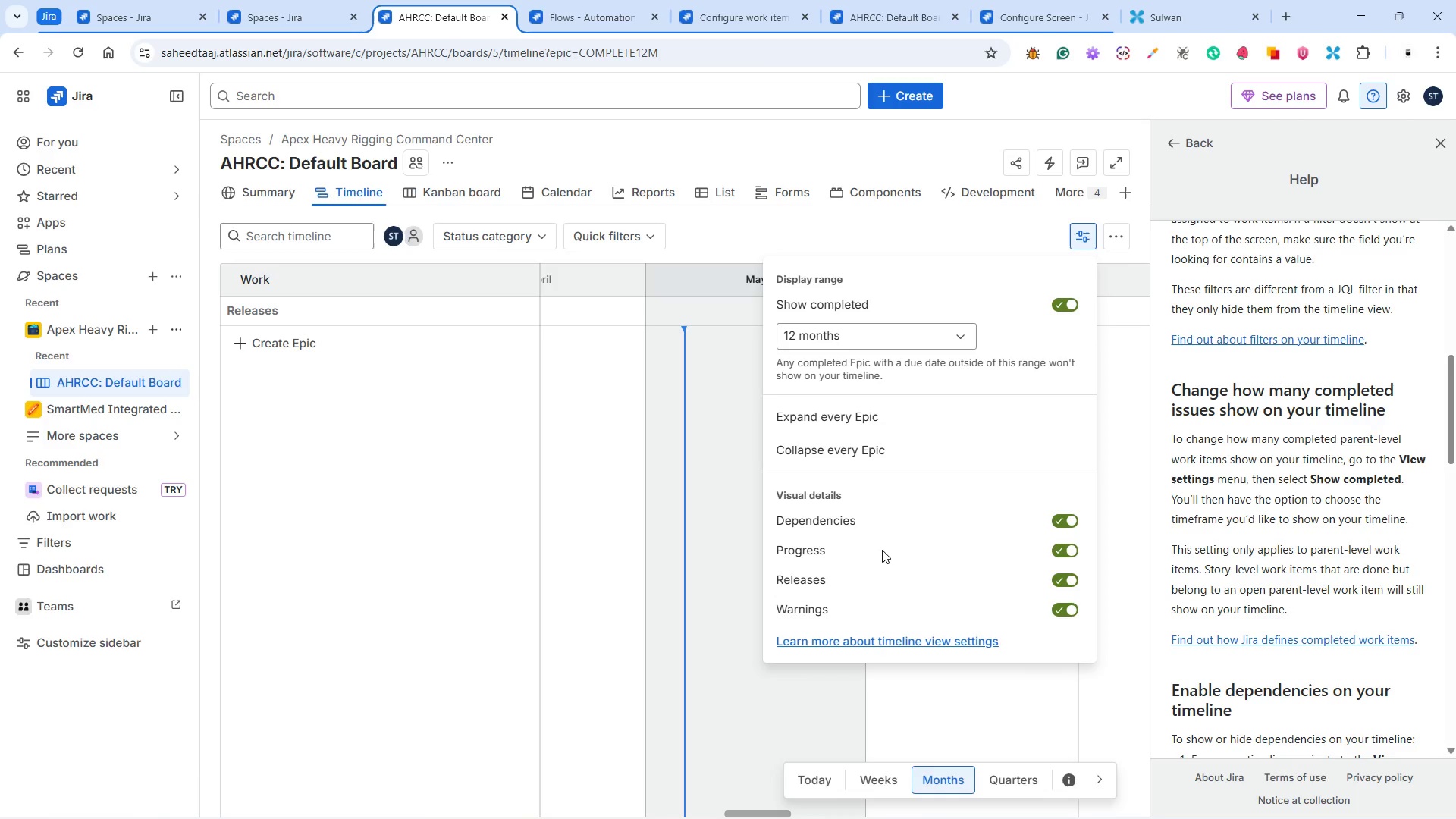 
scroll: coordinate [901, 535], scroll_direction: down, amount: 3.0
 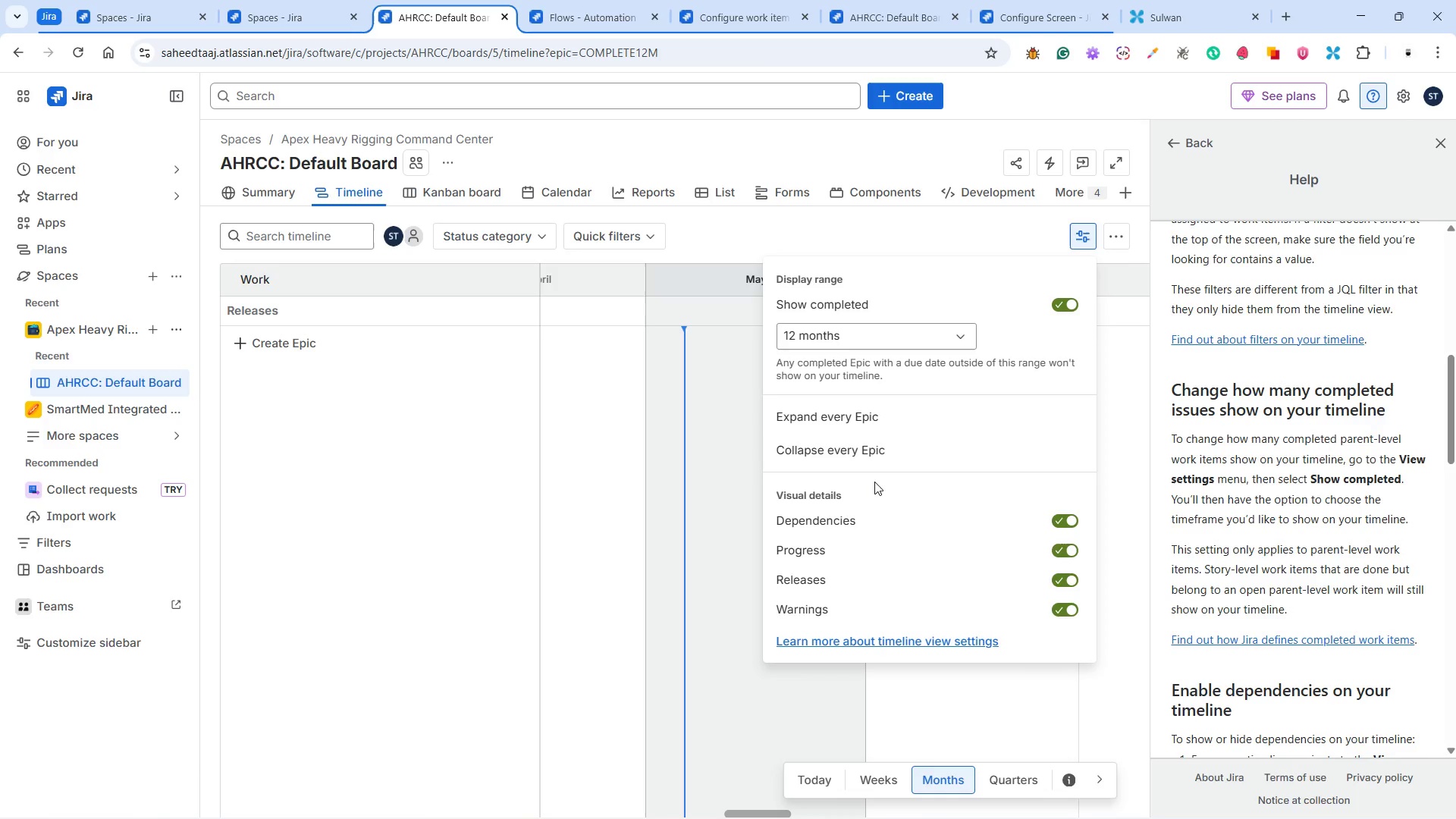 
wait(7.4)
 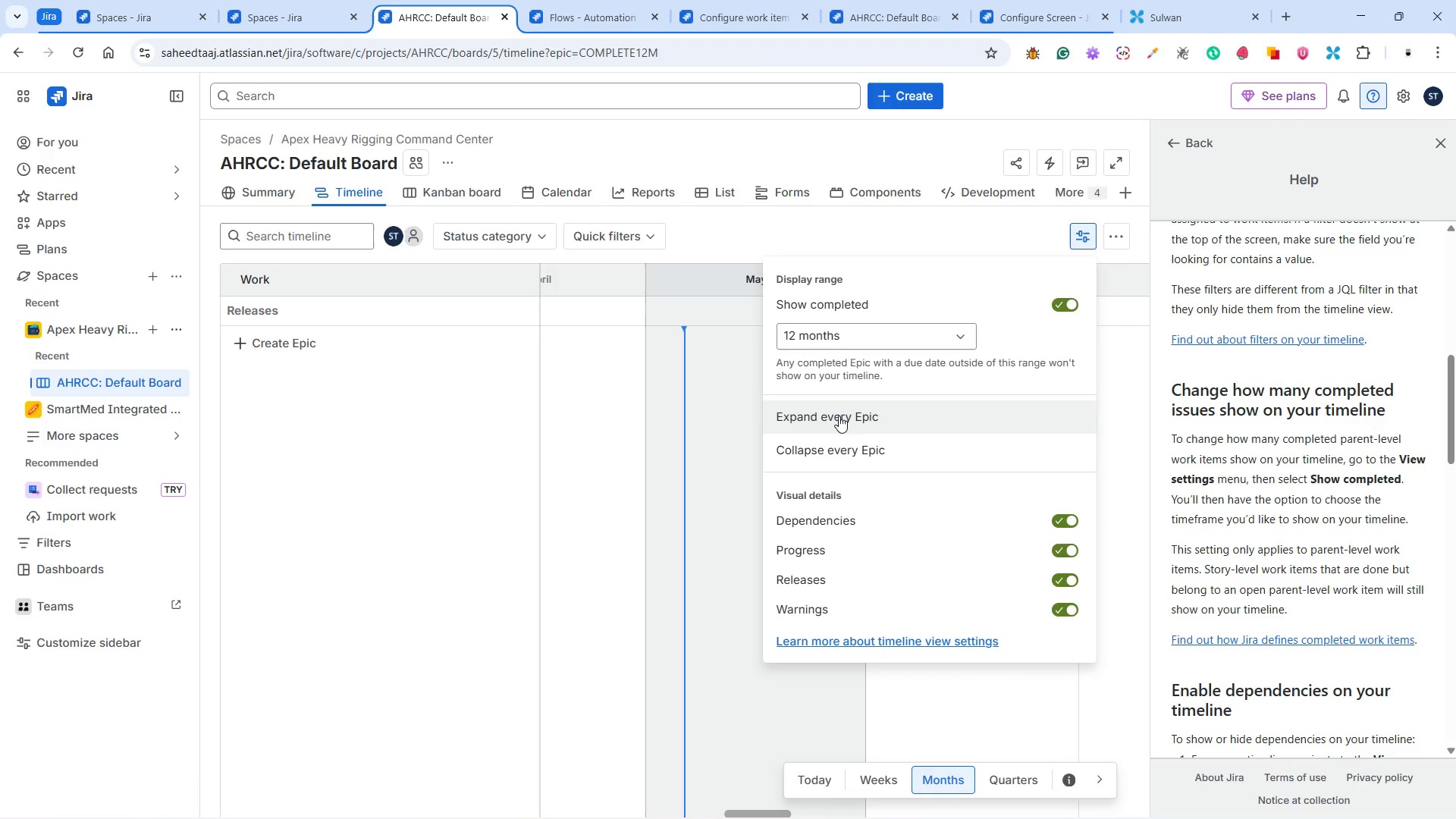 
left_click([827, 410])
 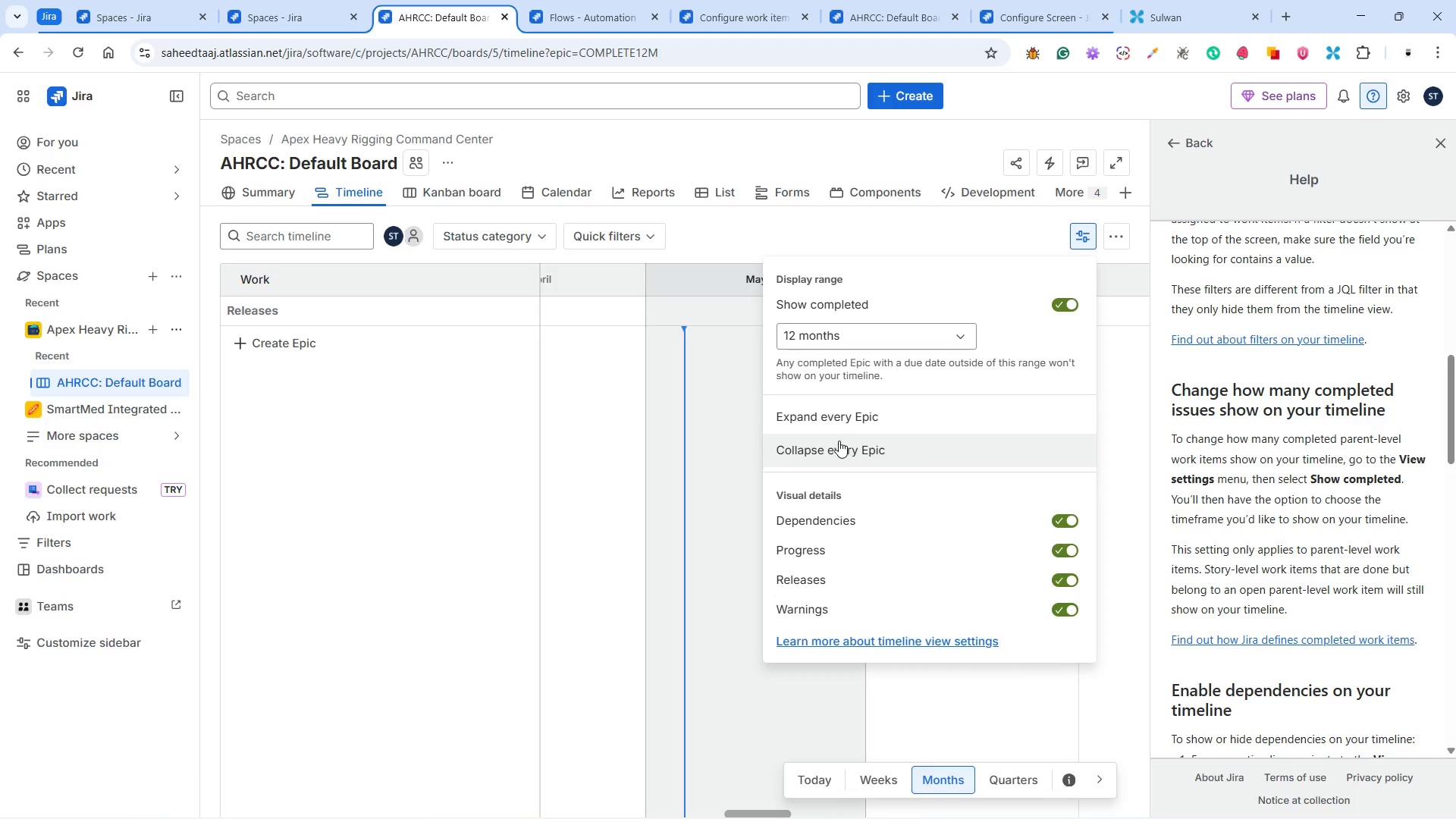 
left_click([841, 453])
 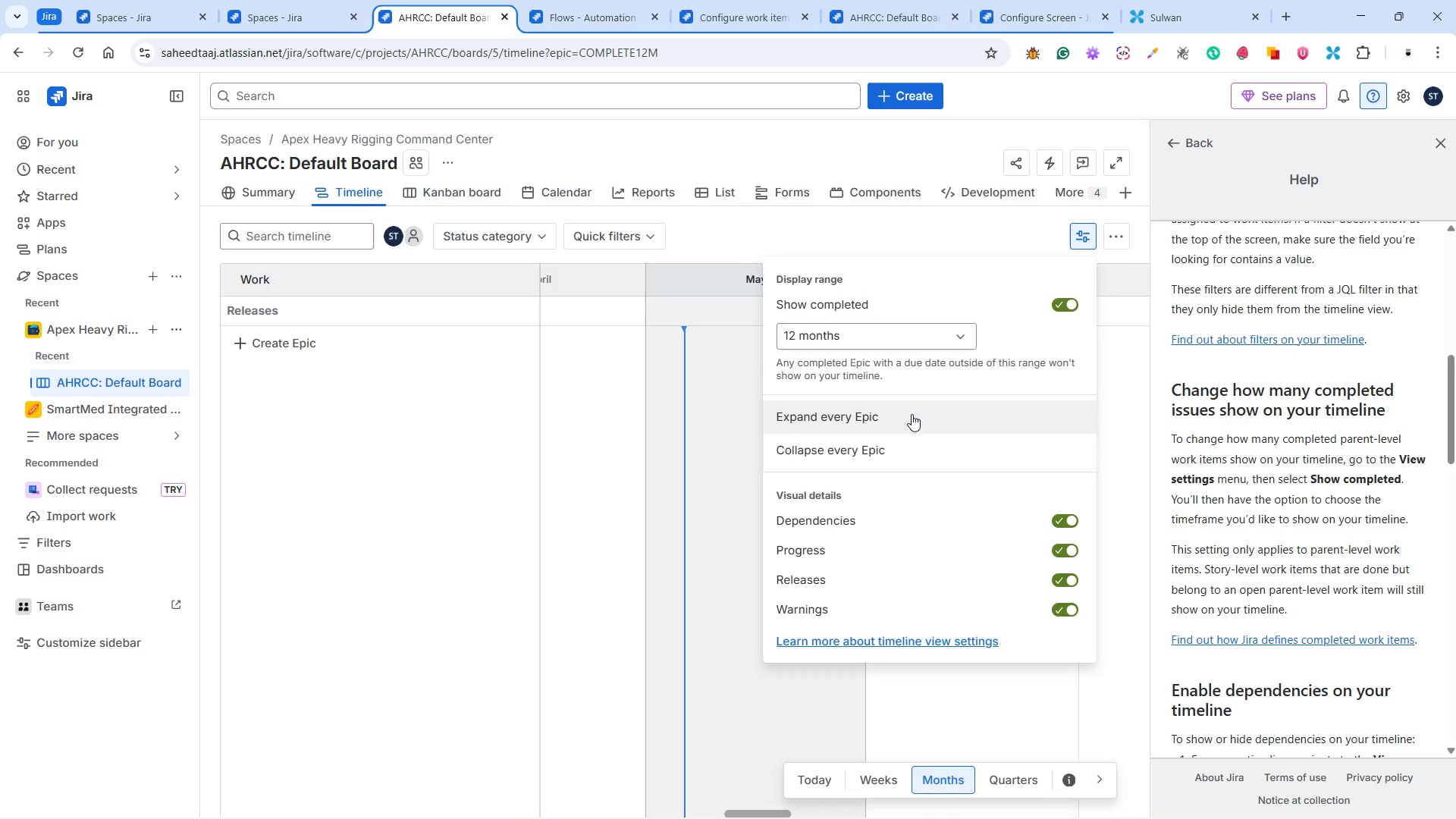 
wait(47.3)
 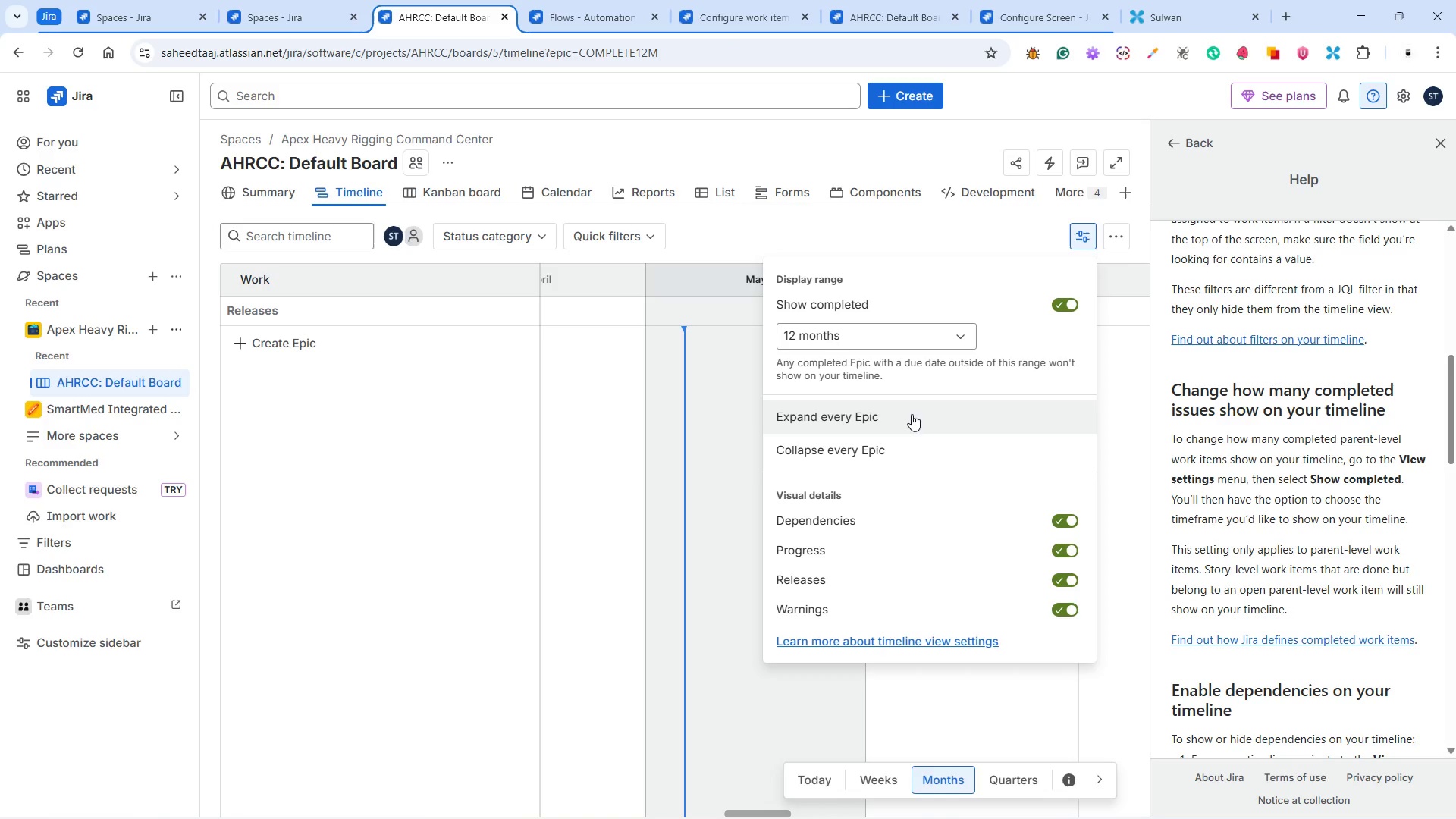 
left_click([984, 799])